 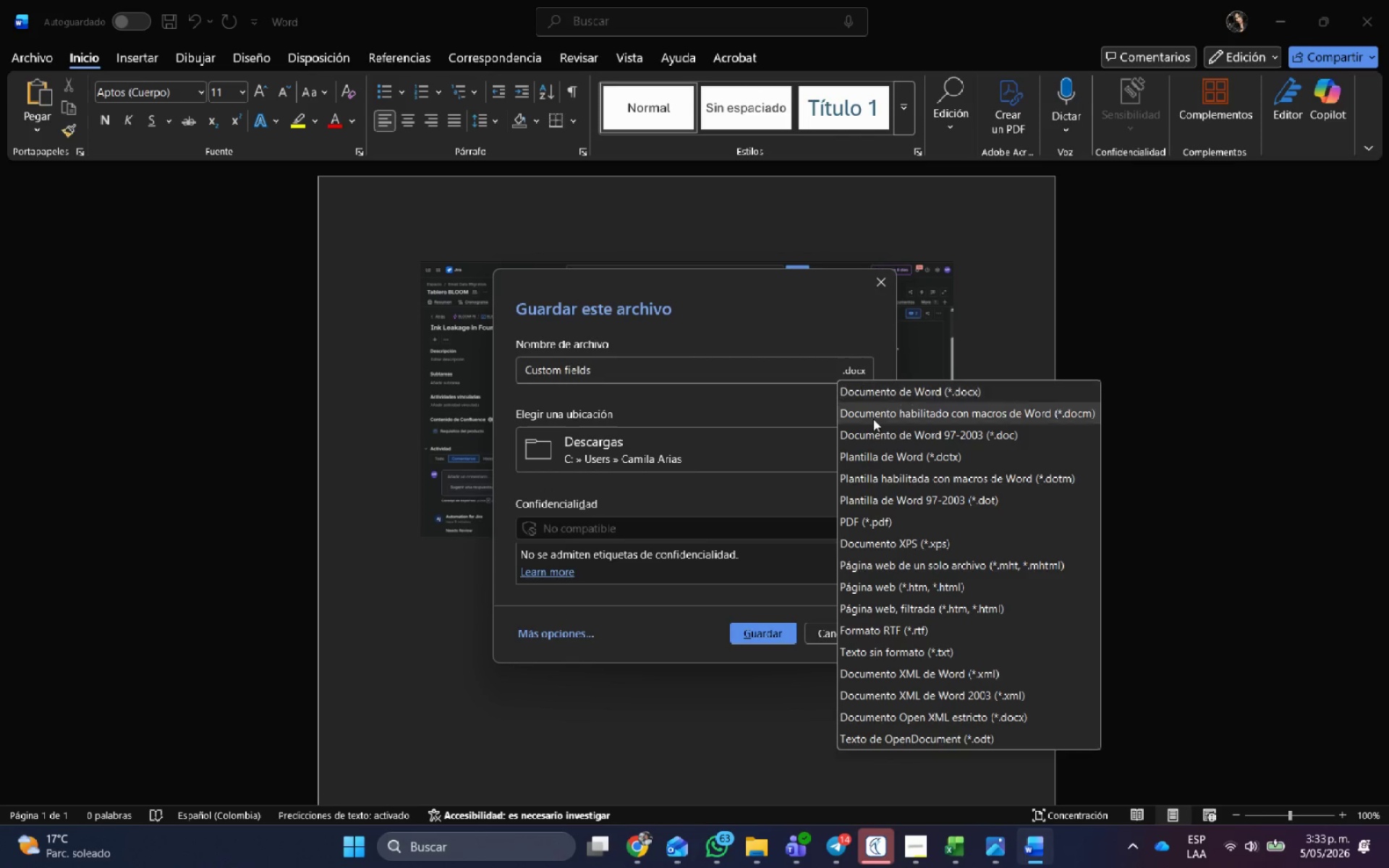 
left_click([862, 519])
 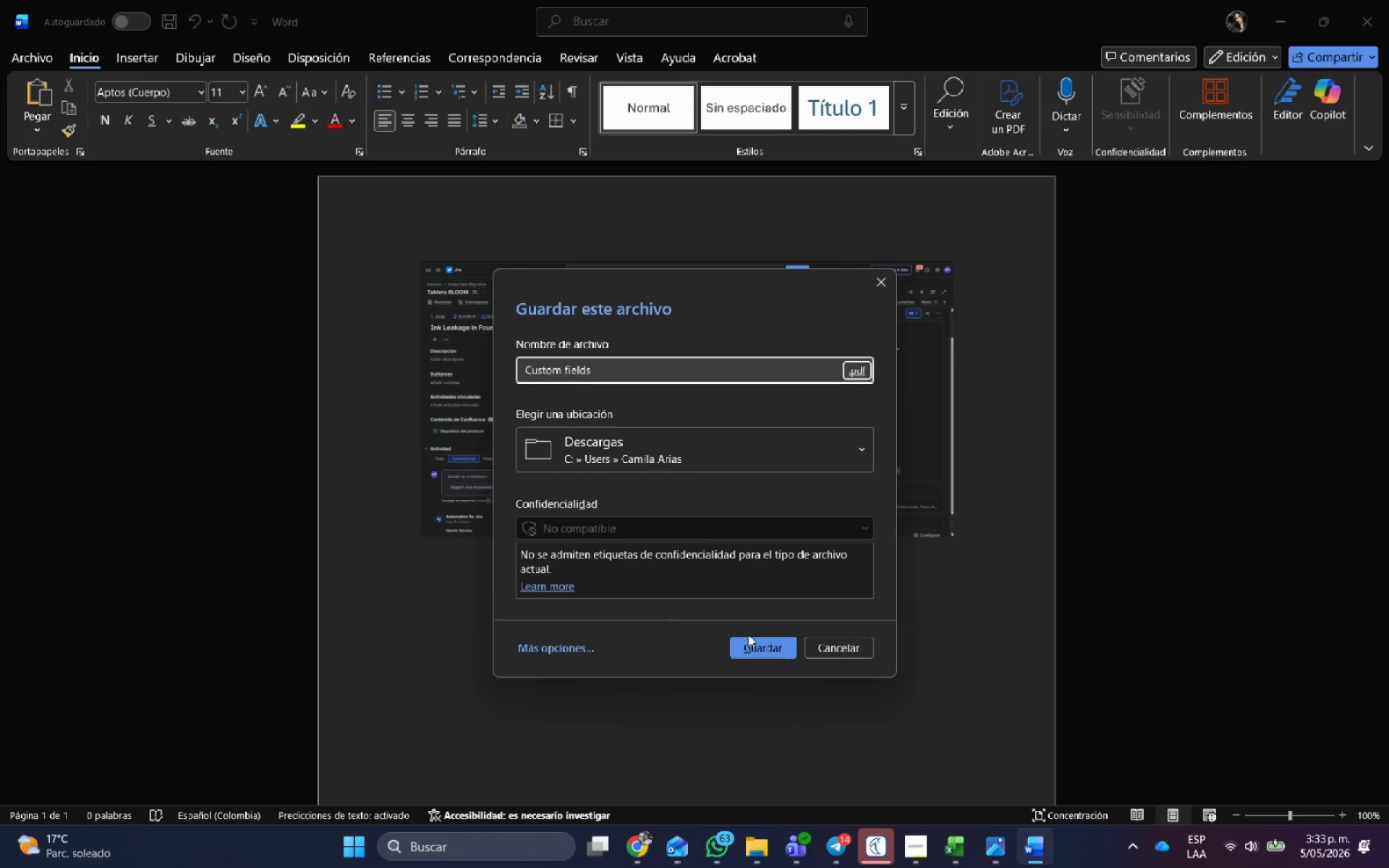 
left_click([750, 642])
 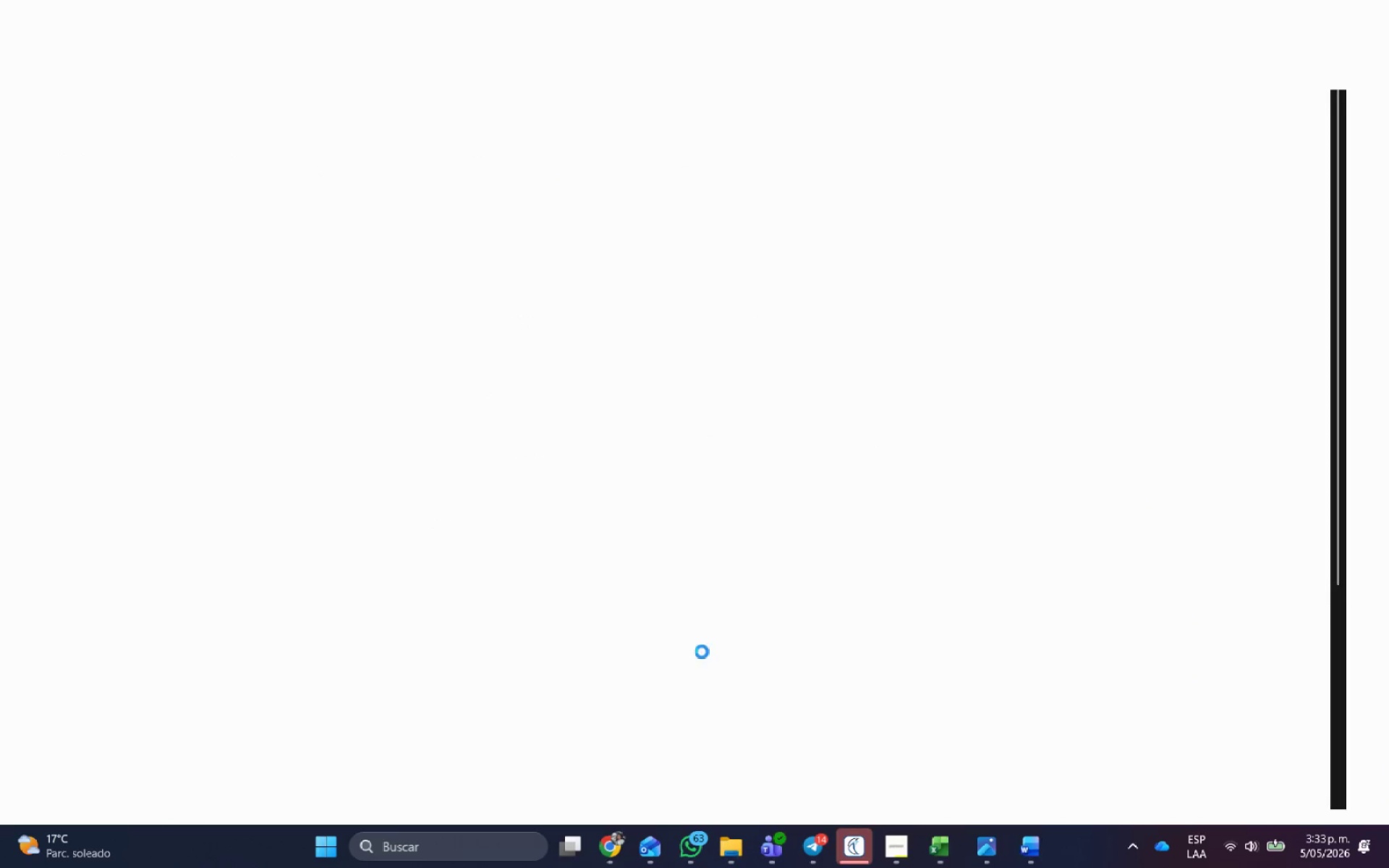 
left_click([1385, 0])
 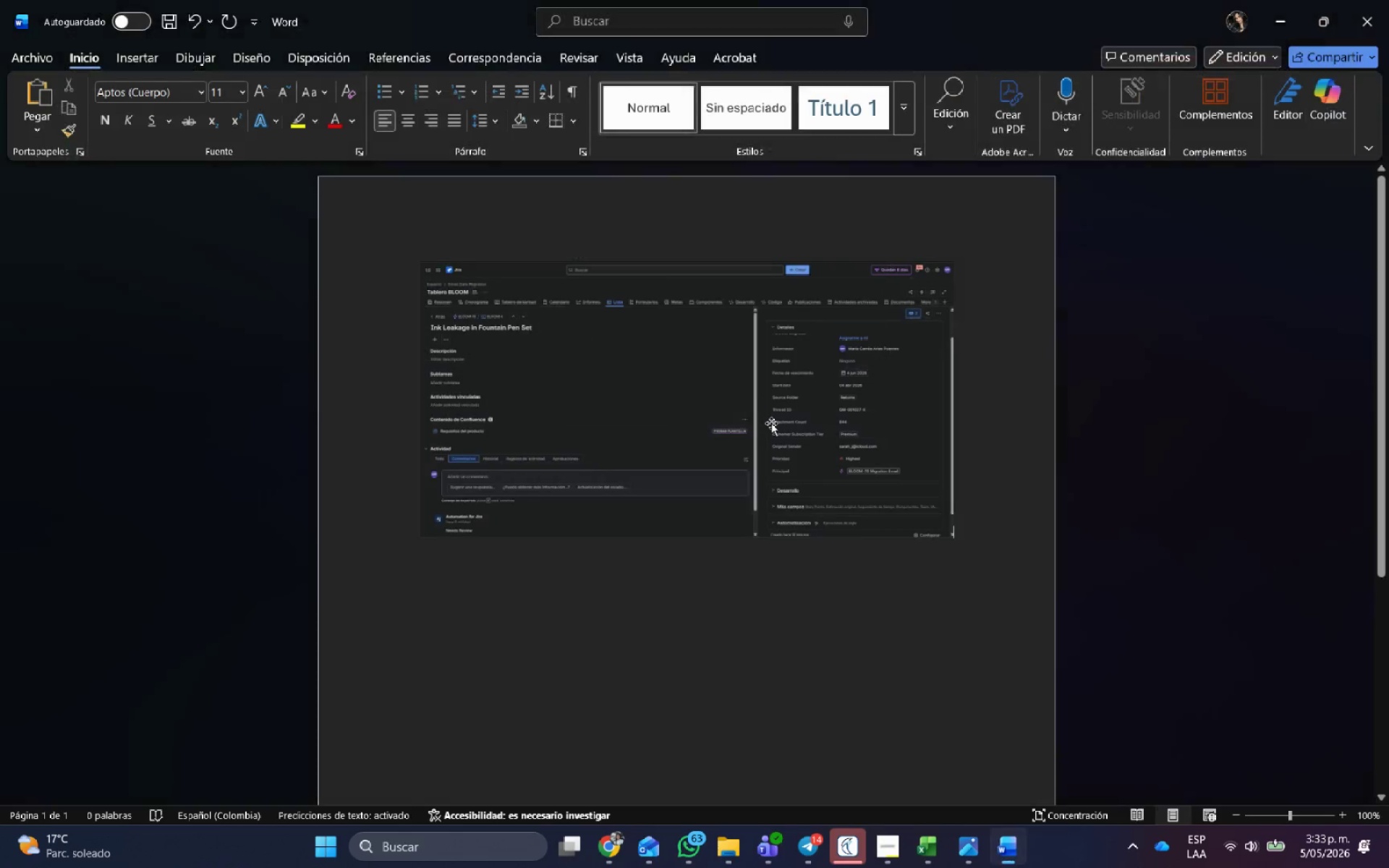 
left_click([762, 413])
 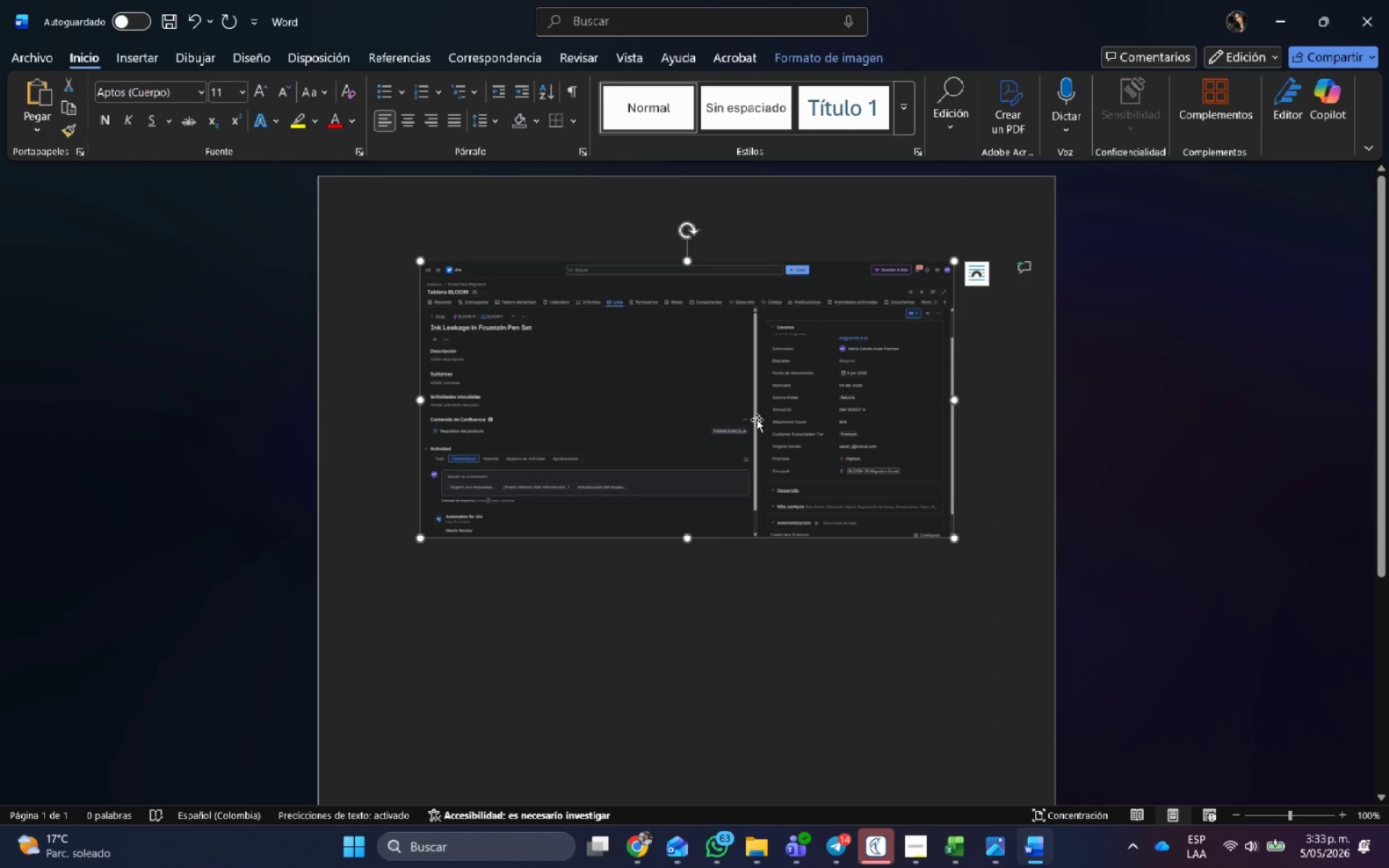 
key(Backspace)
 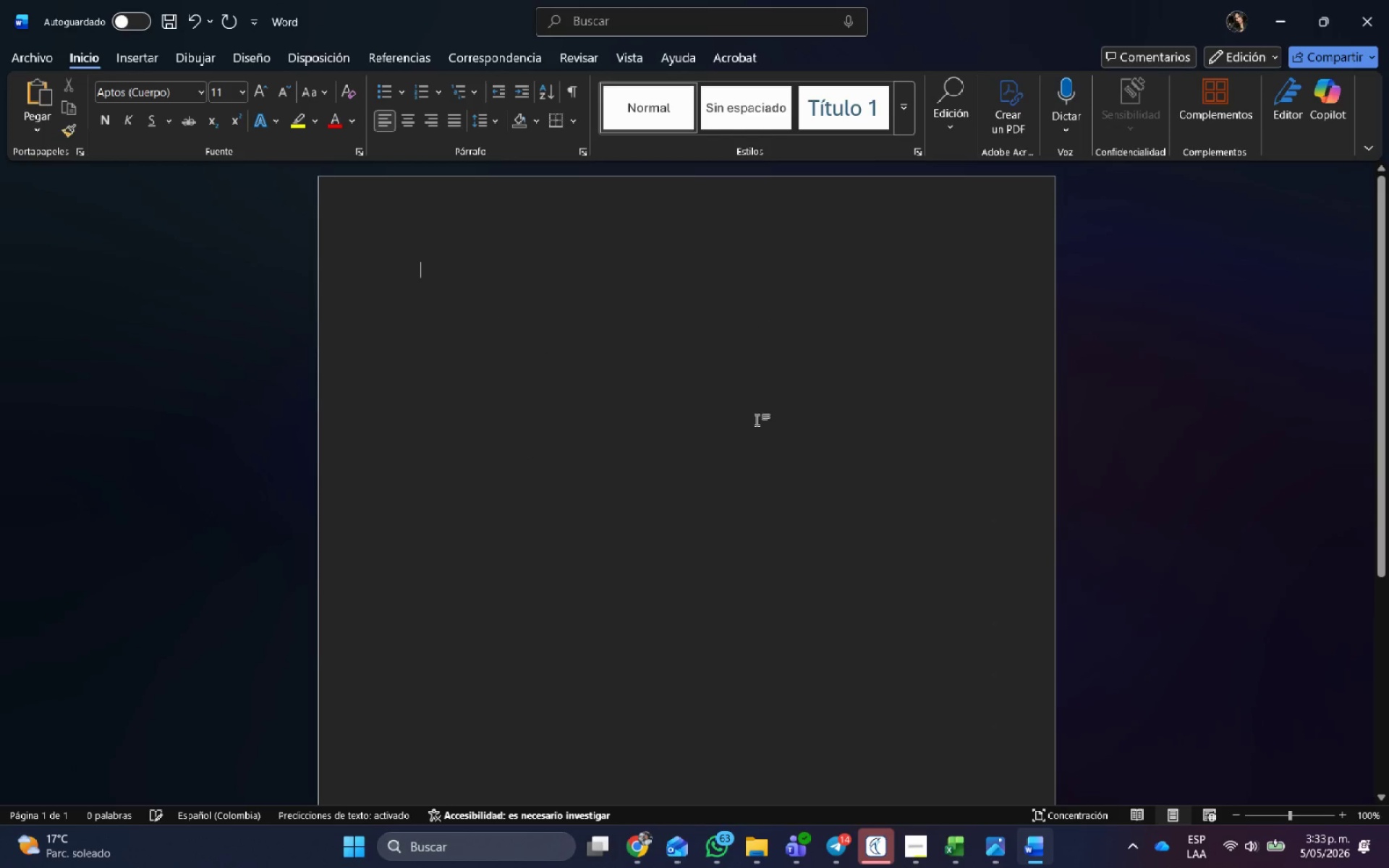 
key(Alt+AltLeft)
 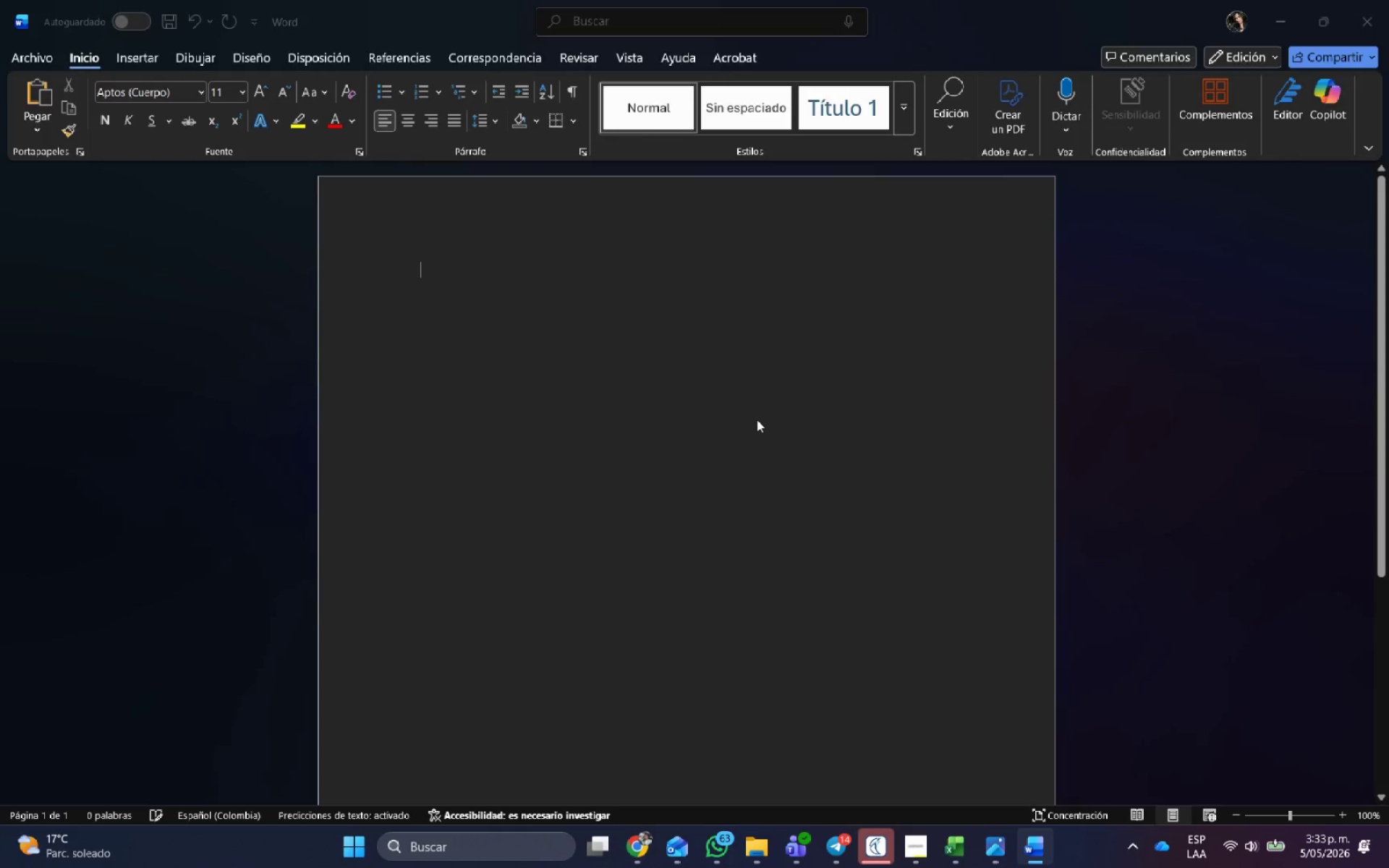 
key(Alt+Tab)